 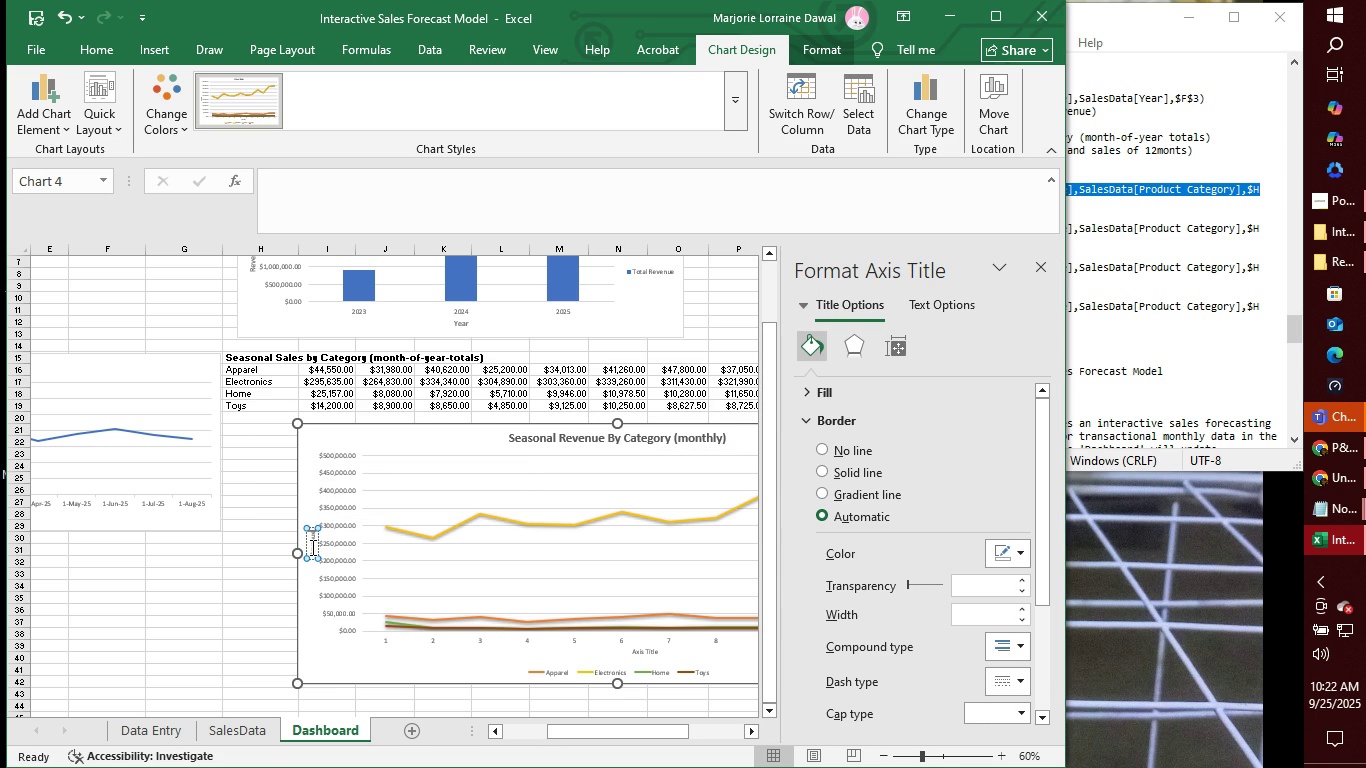 
mouse_move([337, 529])
 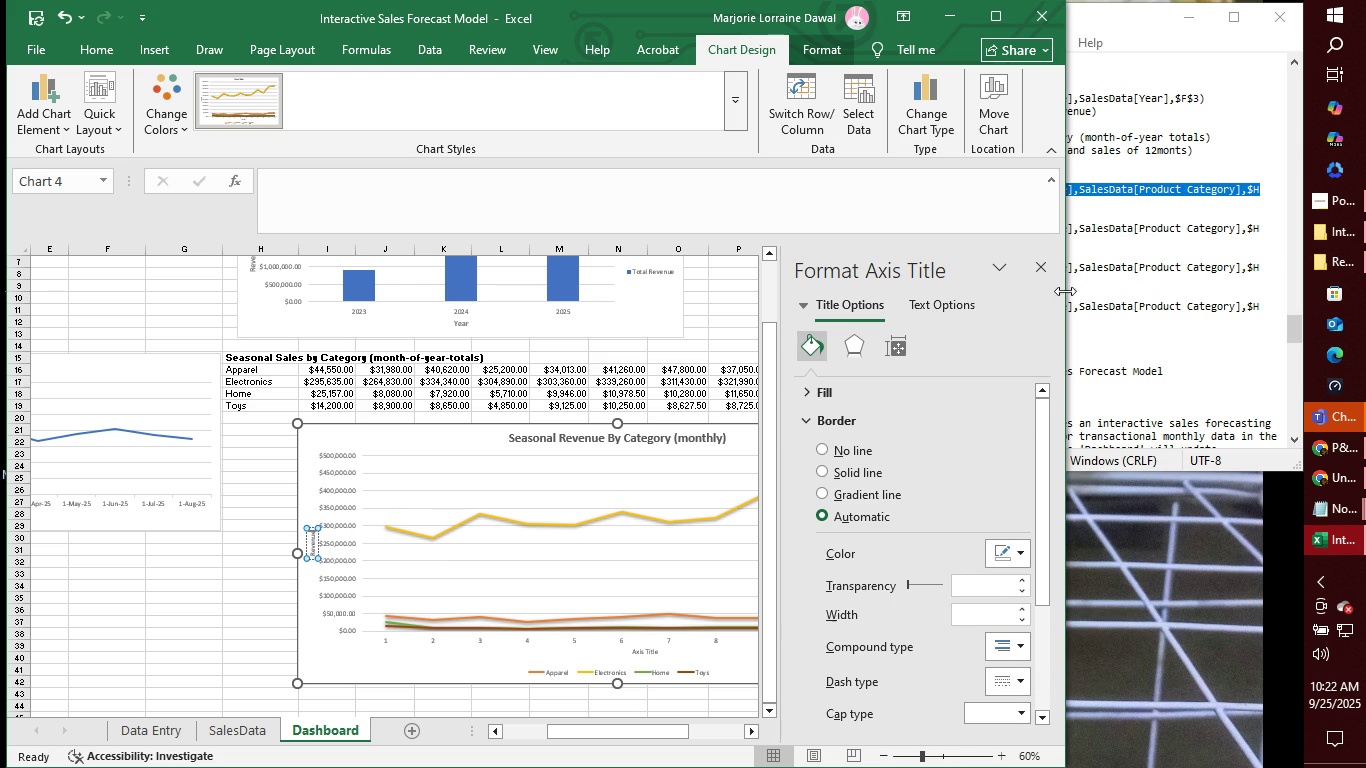 
left_click([1045, 264])
 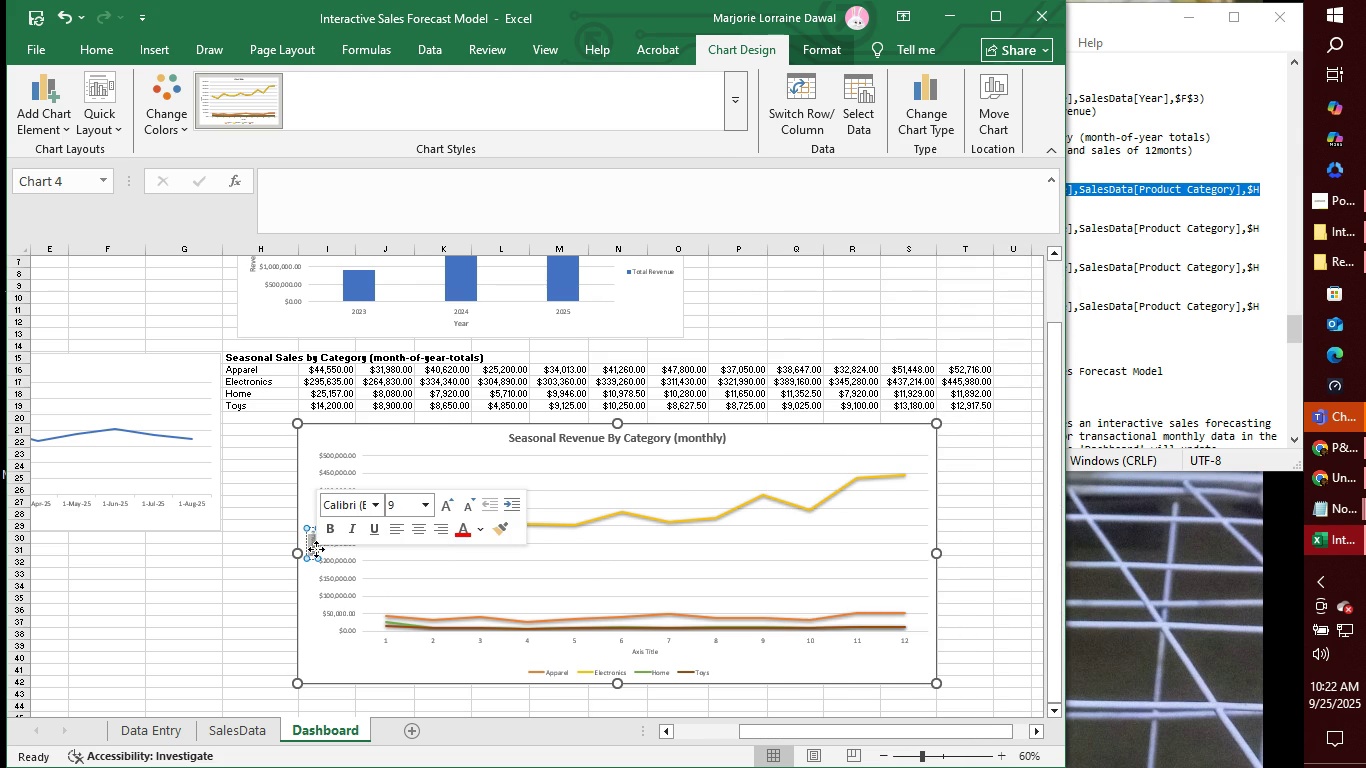 
wait(5.12)
 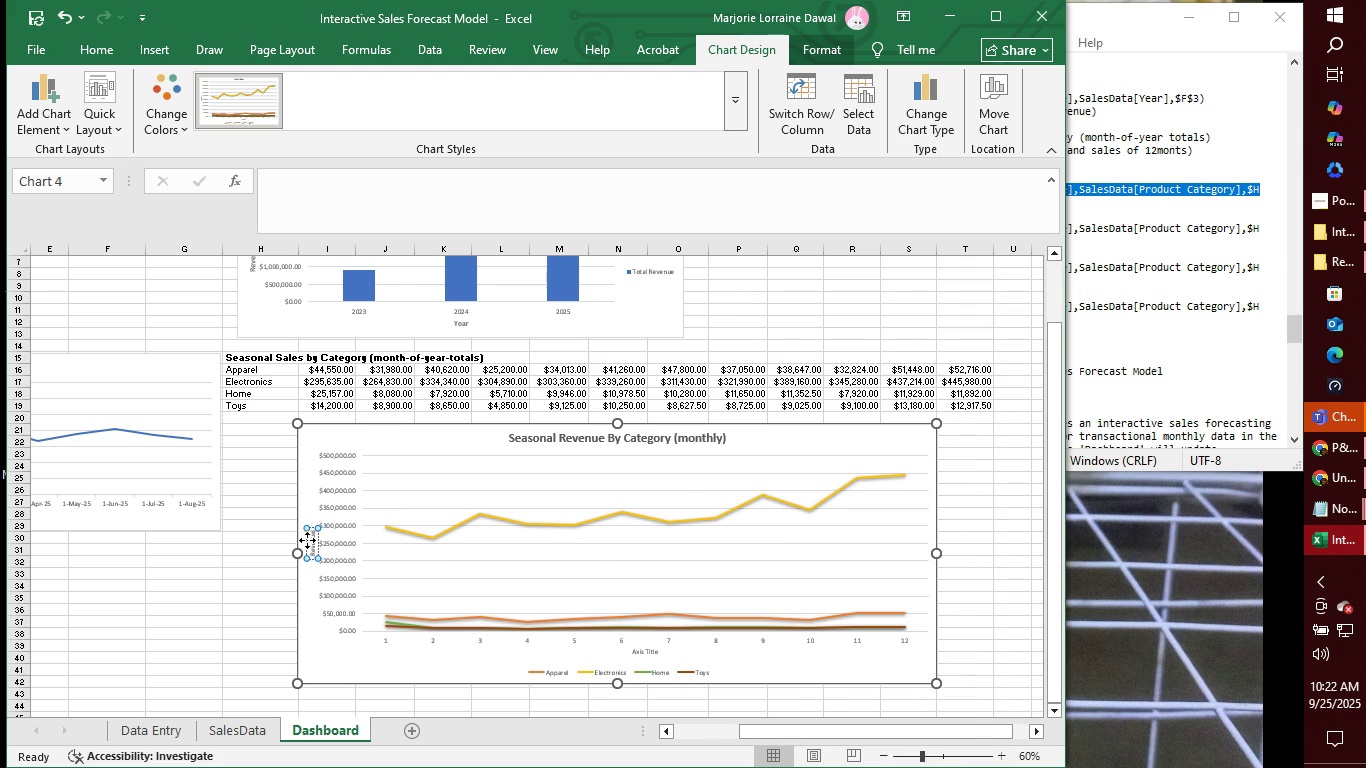 
left_click([312, 529])